 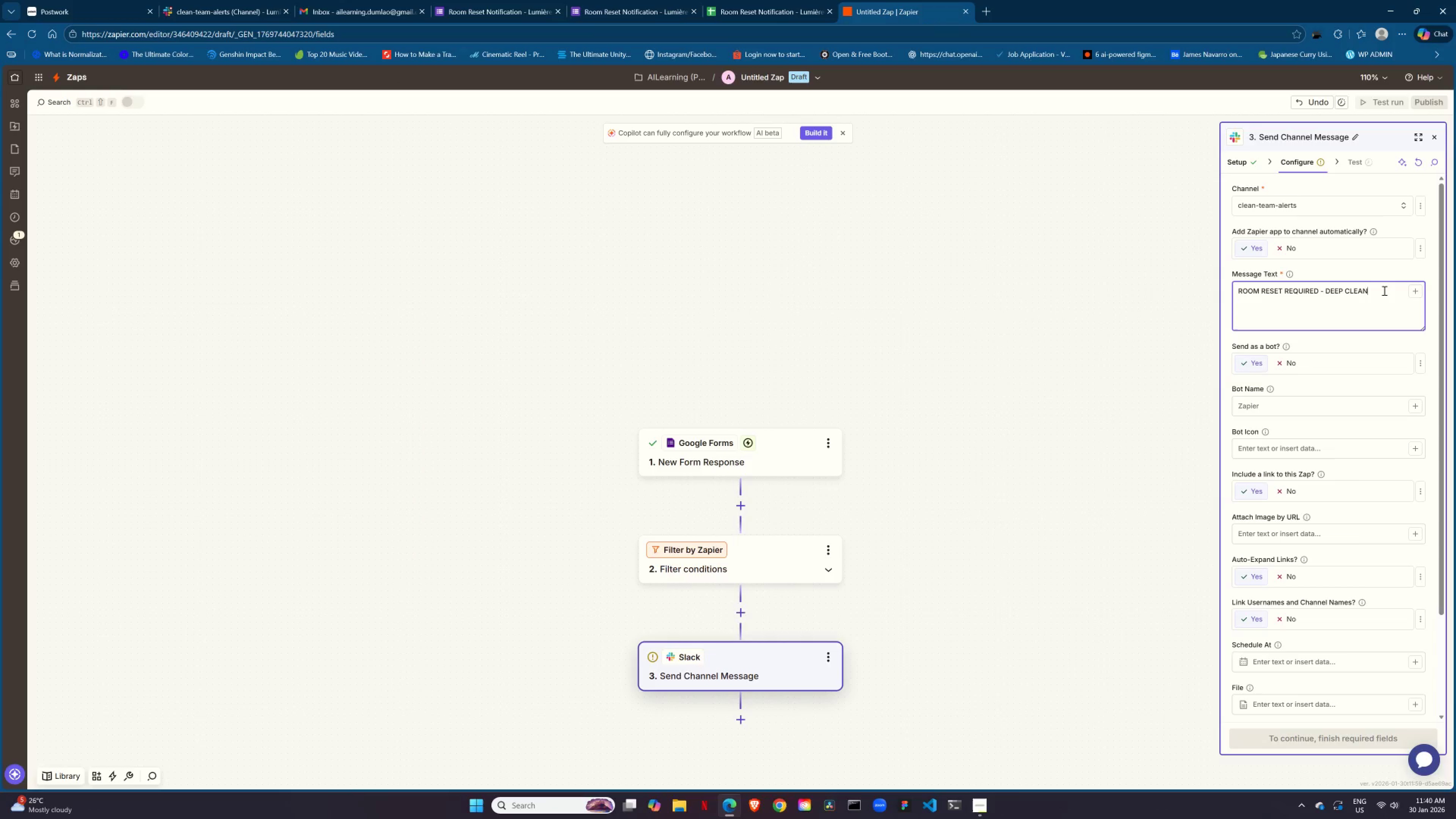 
key(8)
 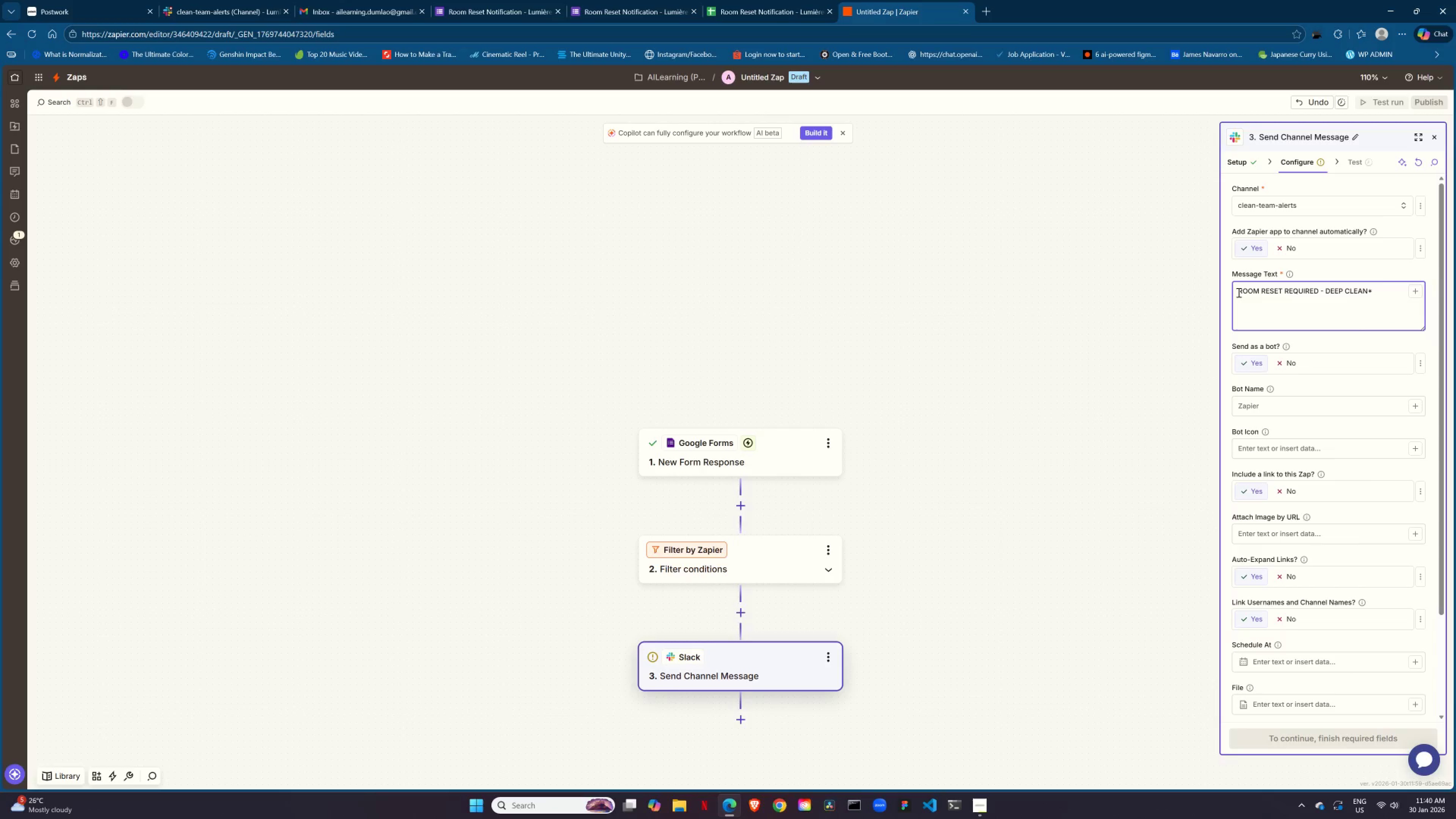 
left_click([1238, 292])
 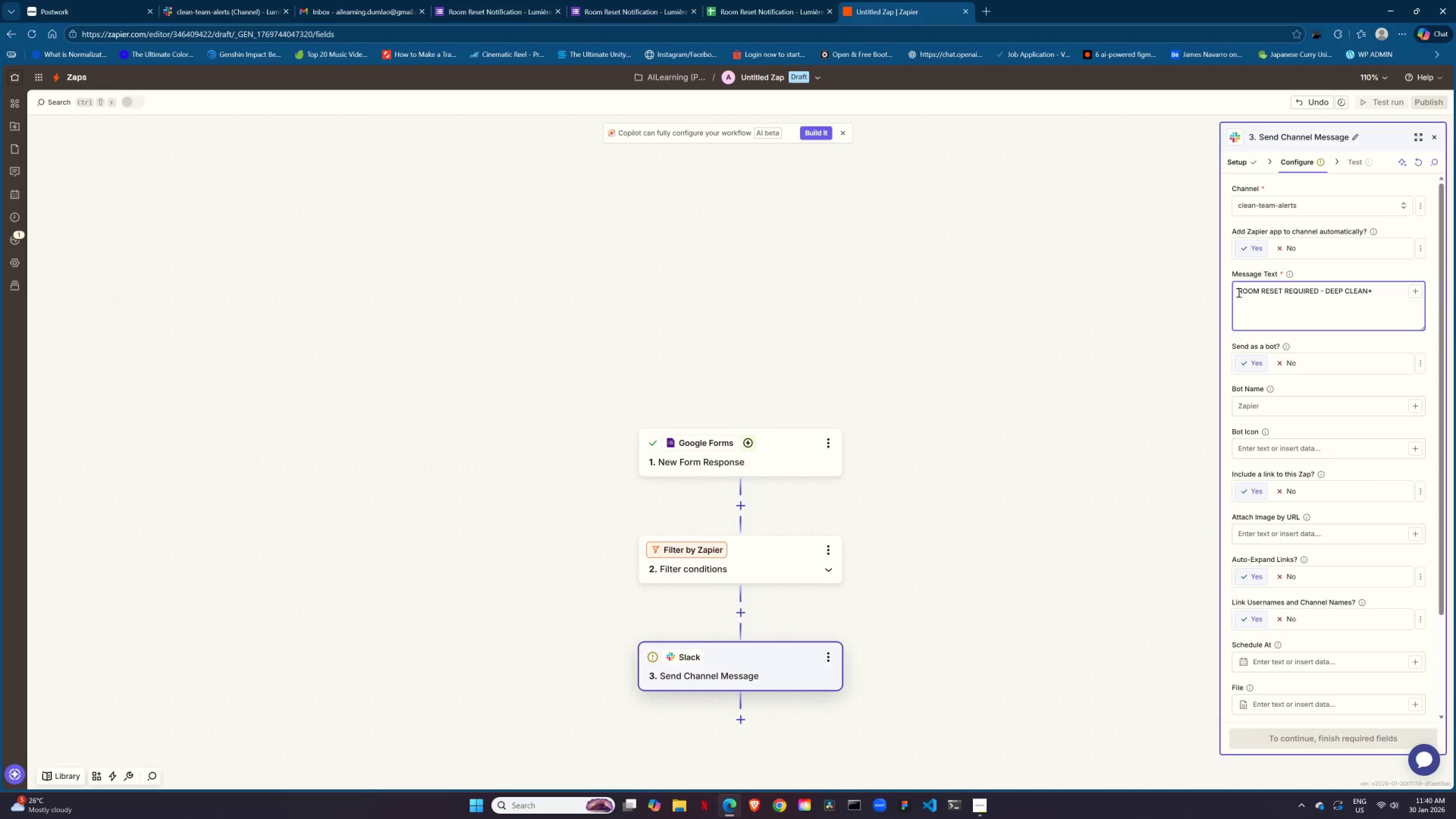 
key(Shift+ShiftRight)
 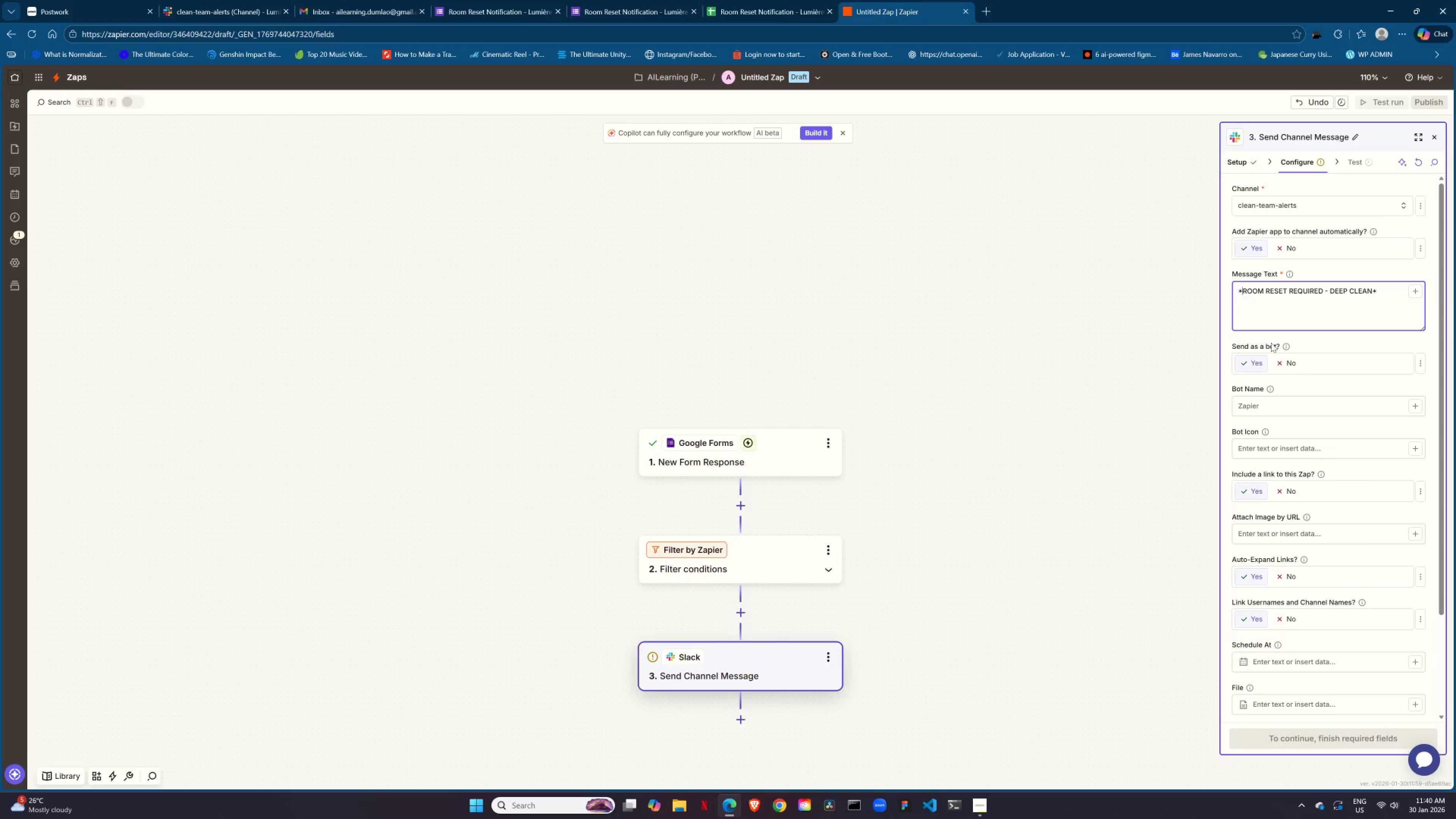 
key(Shift+8)
 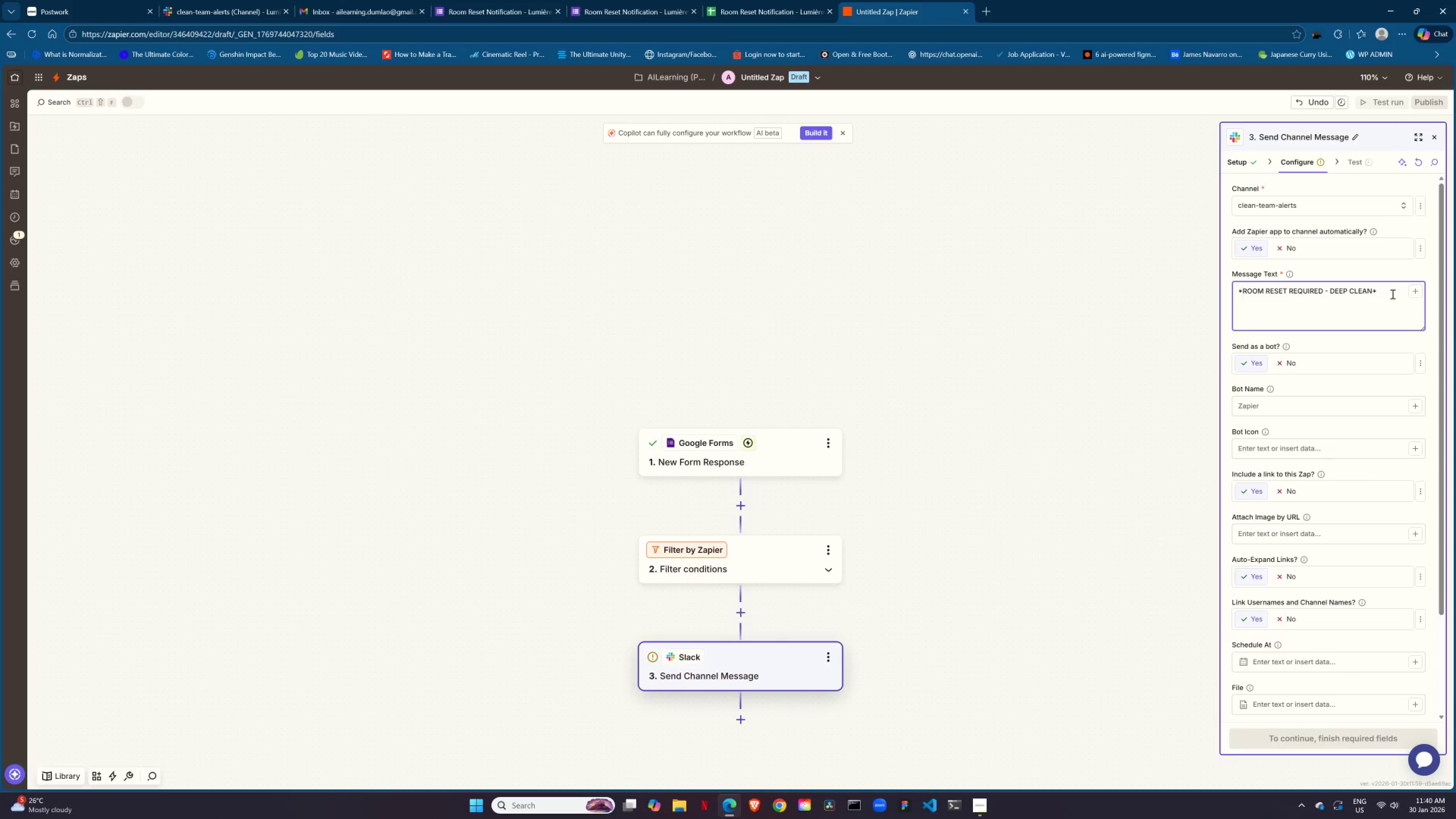 
left_click([1392, 294])
 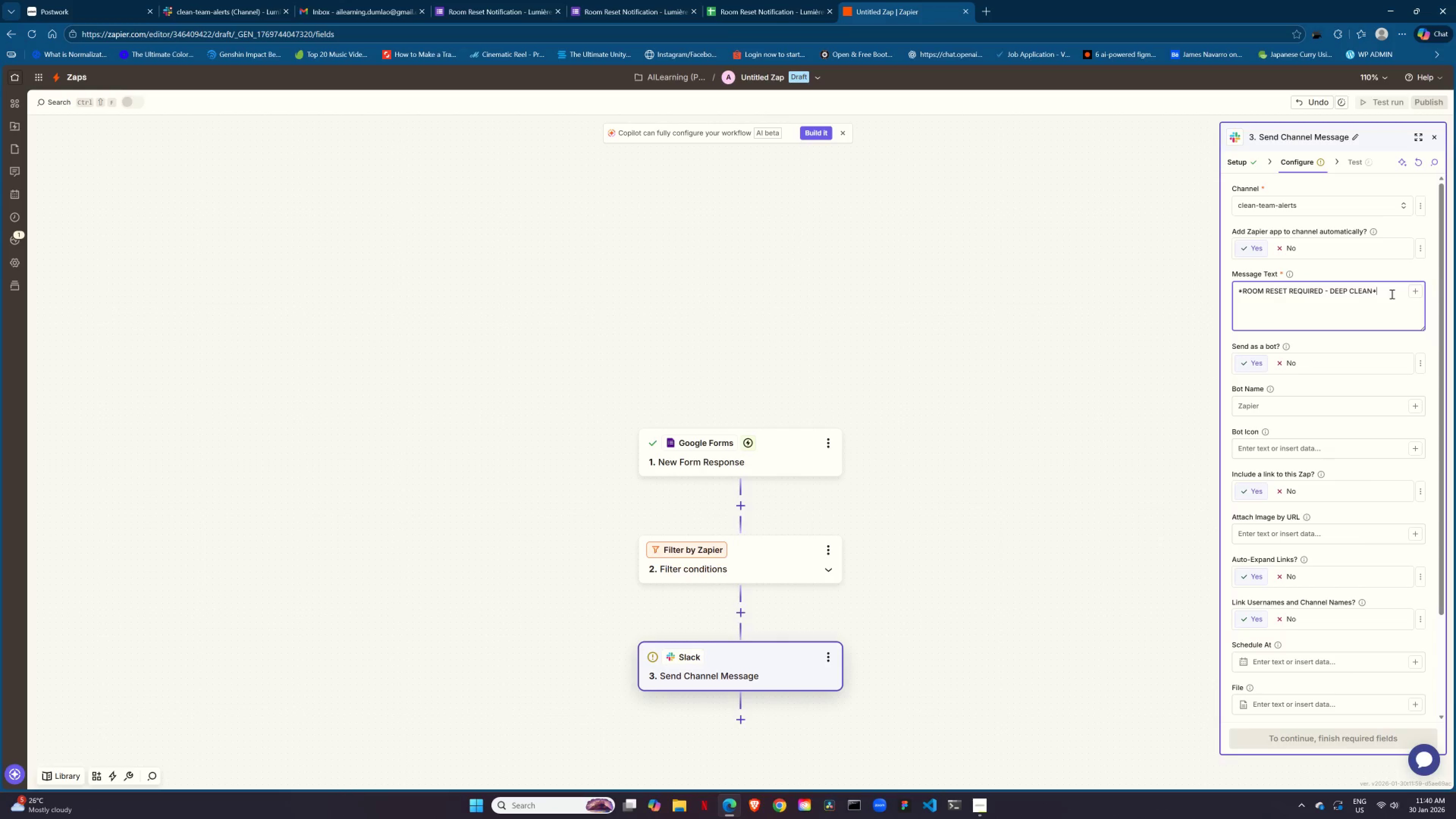 
key(Shift+Enter)
 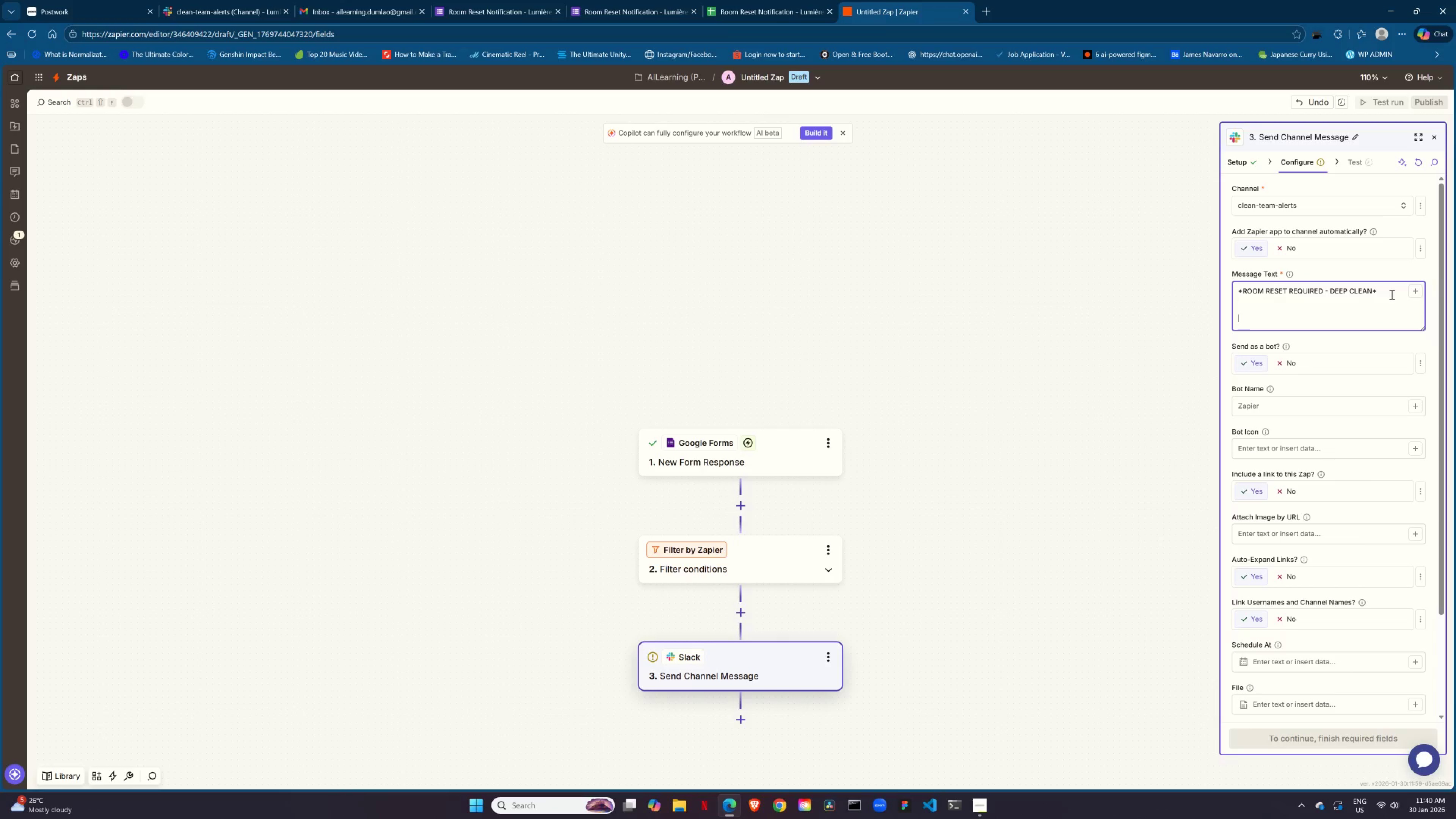 
key(Shift+Enter)
 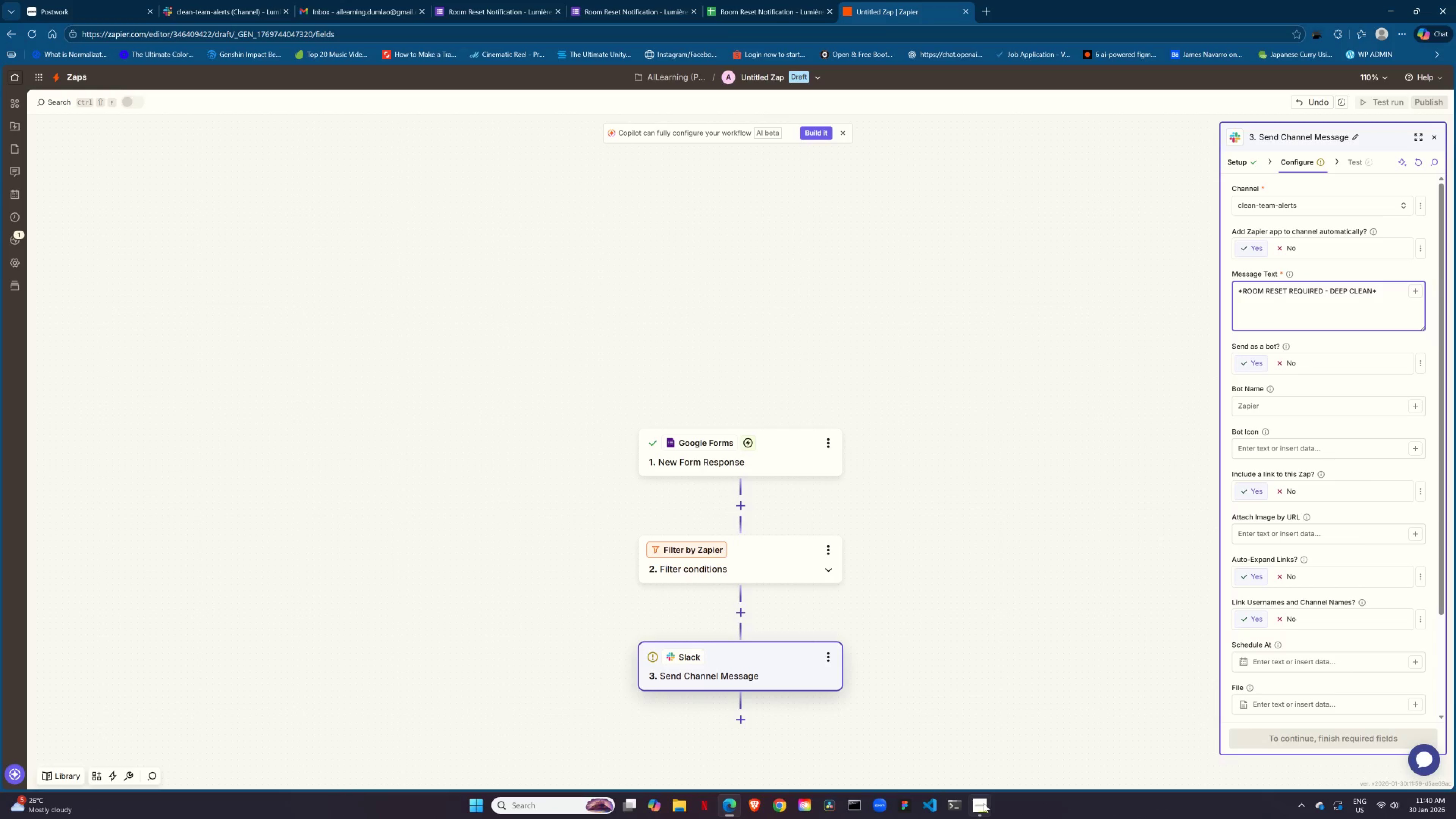 
left_click([984, 803])